 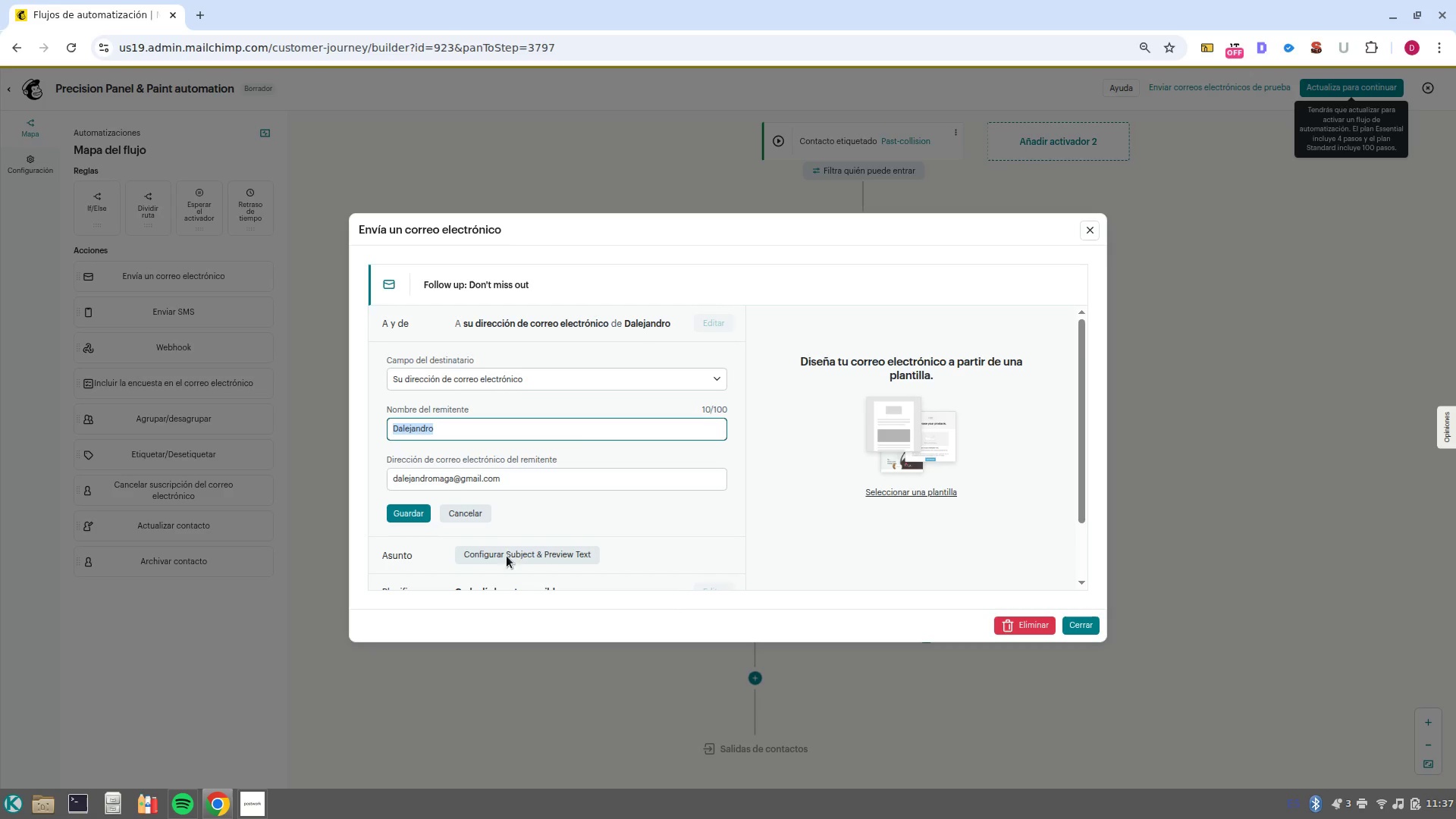 
key(Control+V)
 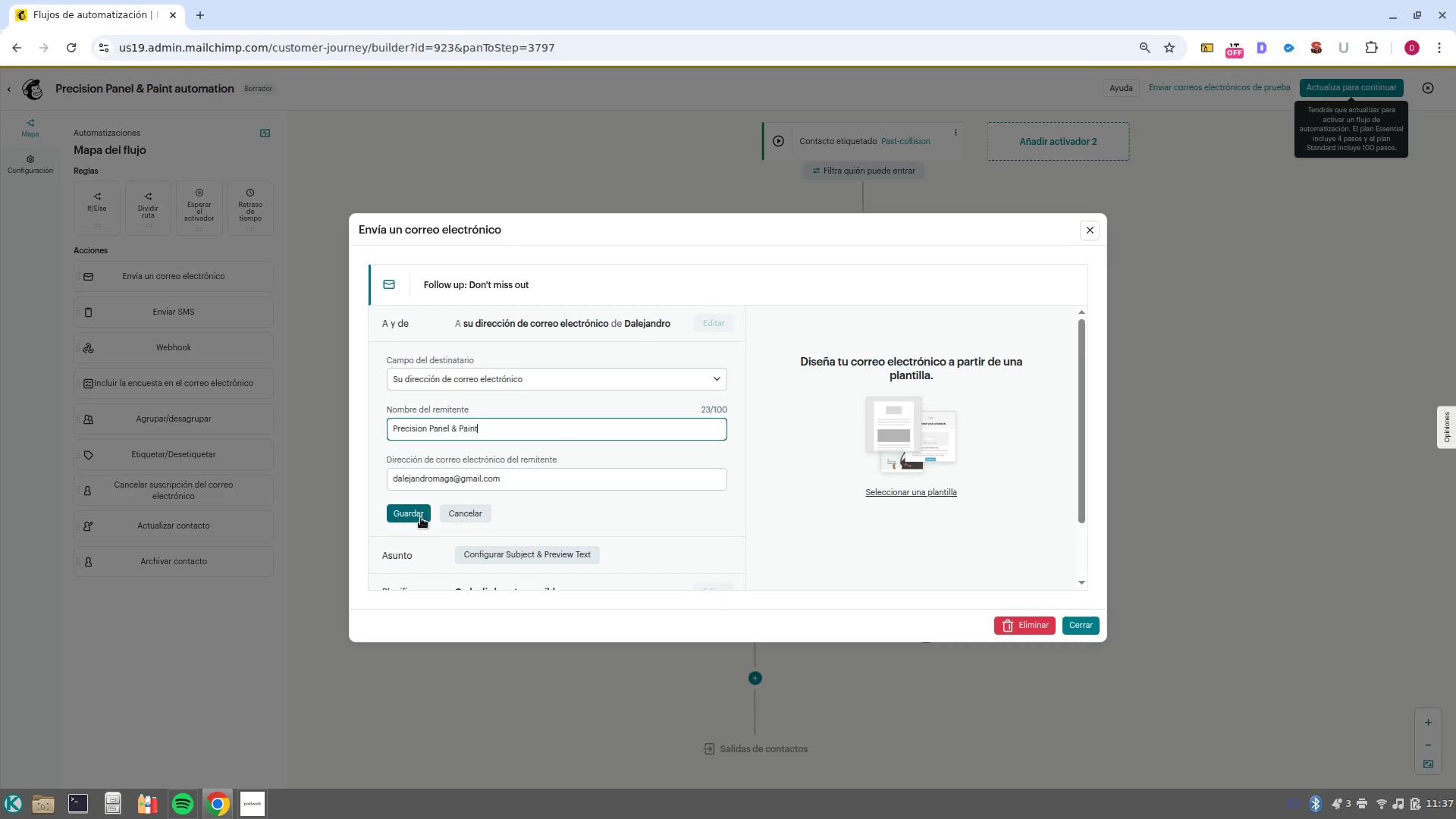 
left_click([421, 518])
 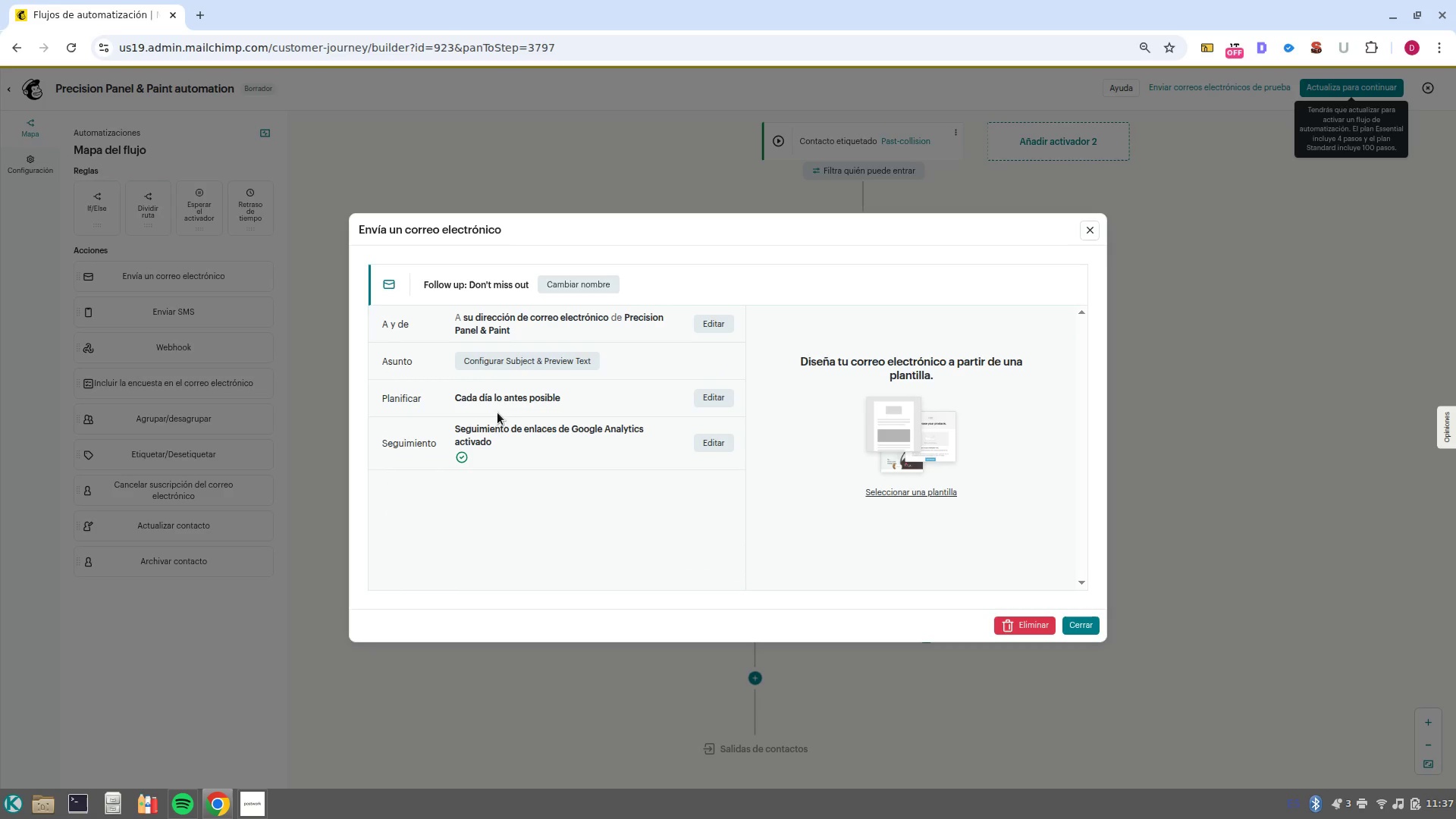 
left_click([524, 369])
 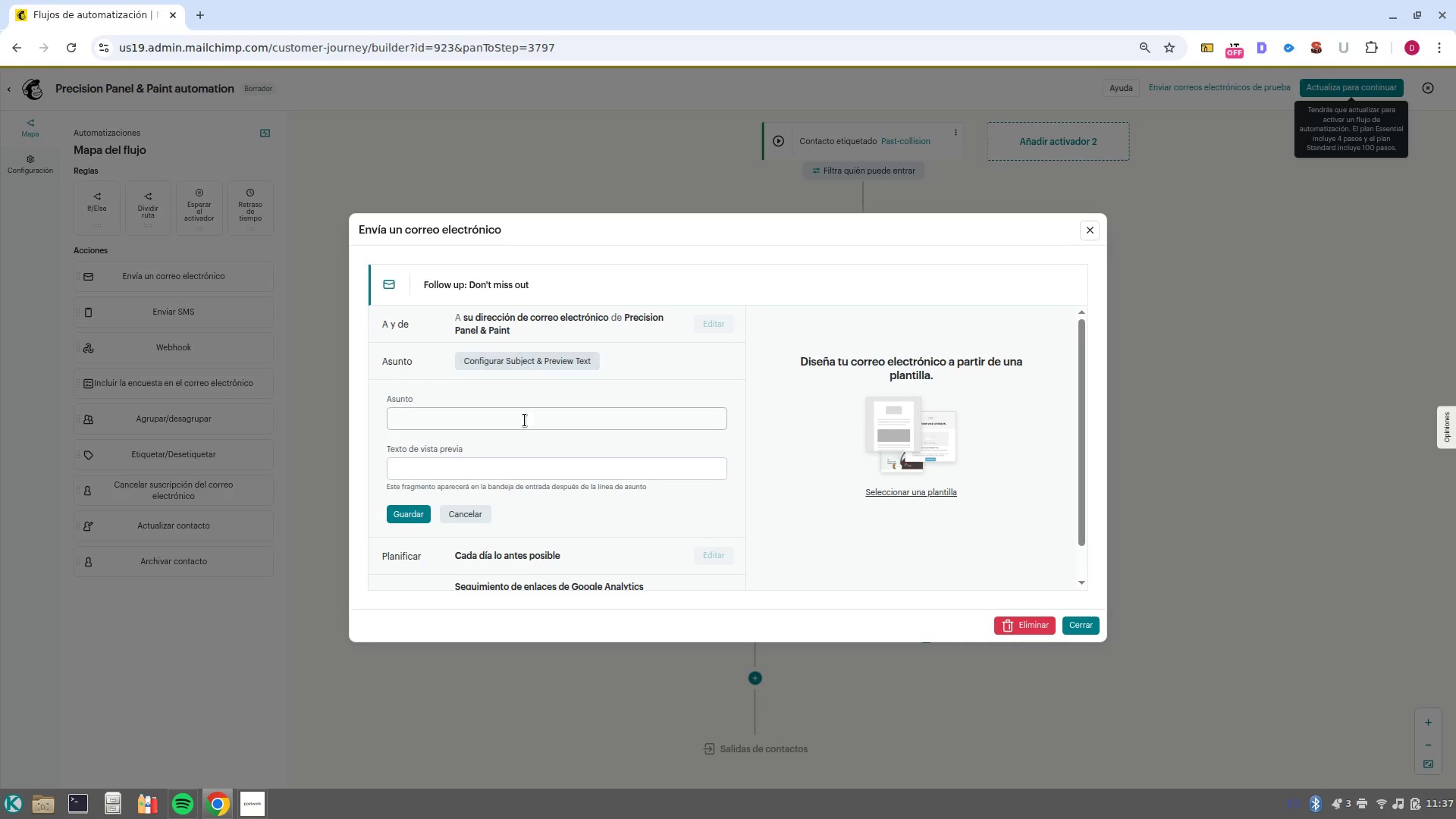 
left_click([525, 420])
 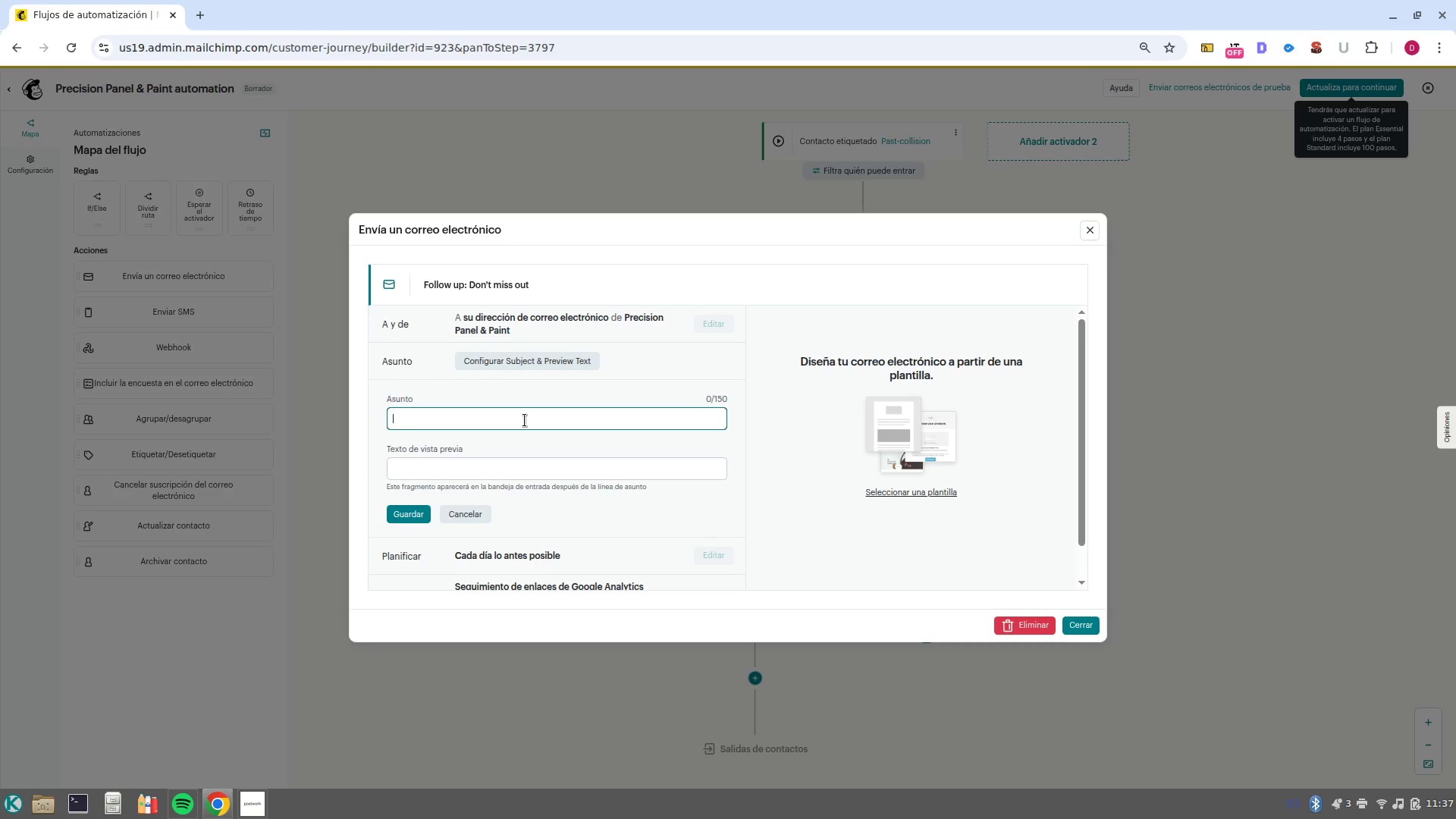 
type(Quicl )
key(Backspace)
key(Backspace)
type(k reminder> Your }1H)
key(Backspace)
type(VEH )
key(Backspace)
type(?BRAND1} safety check)
 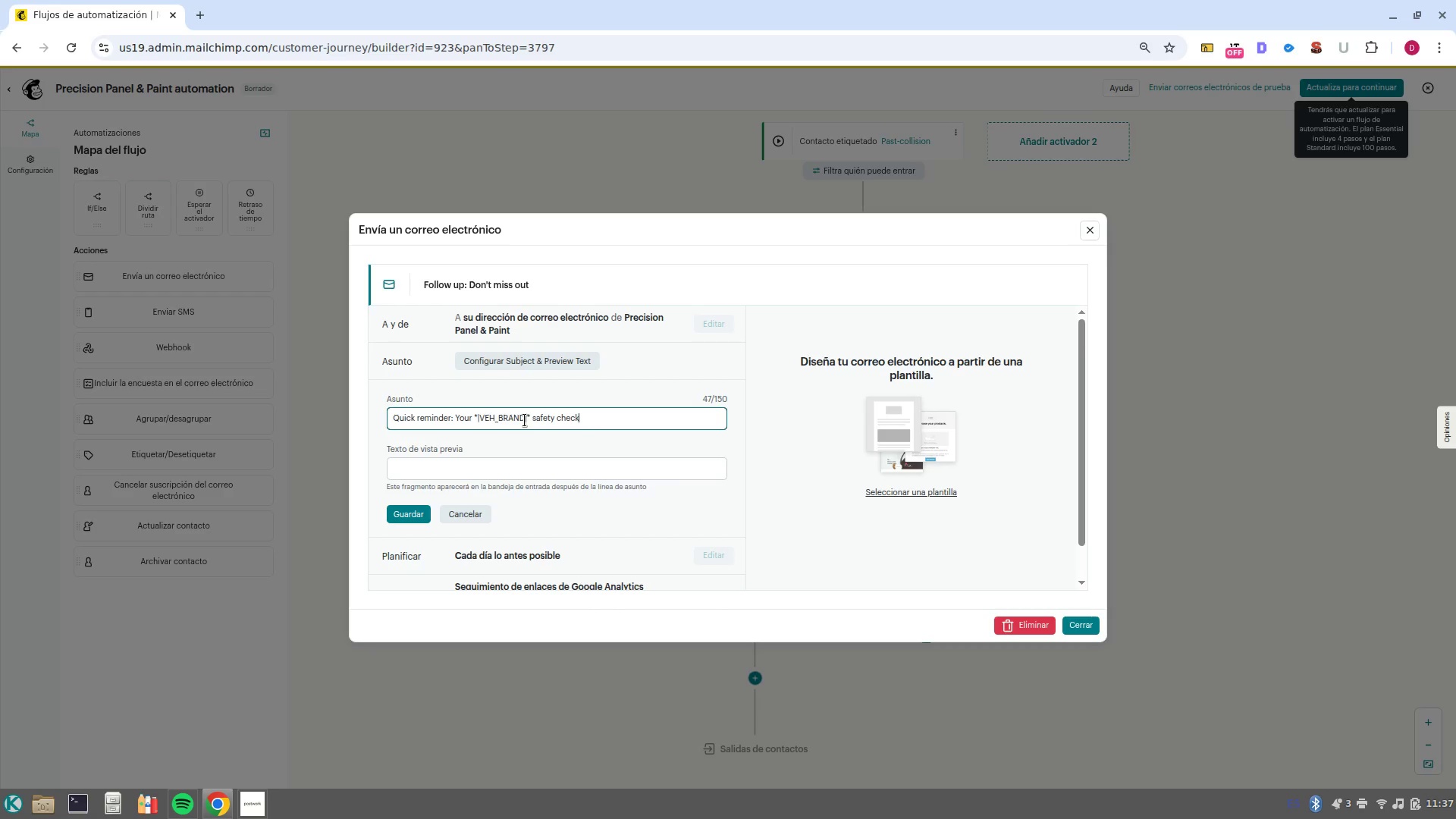 
 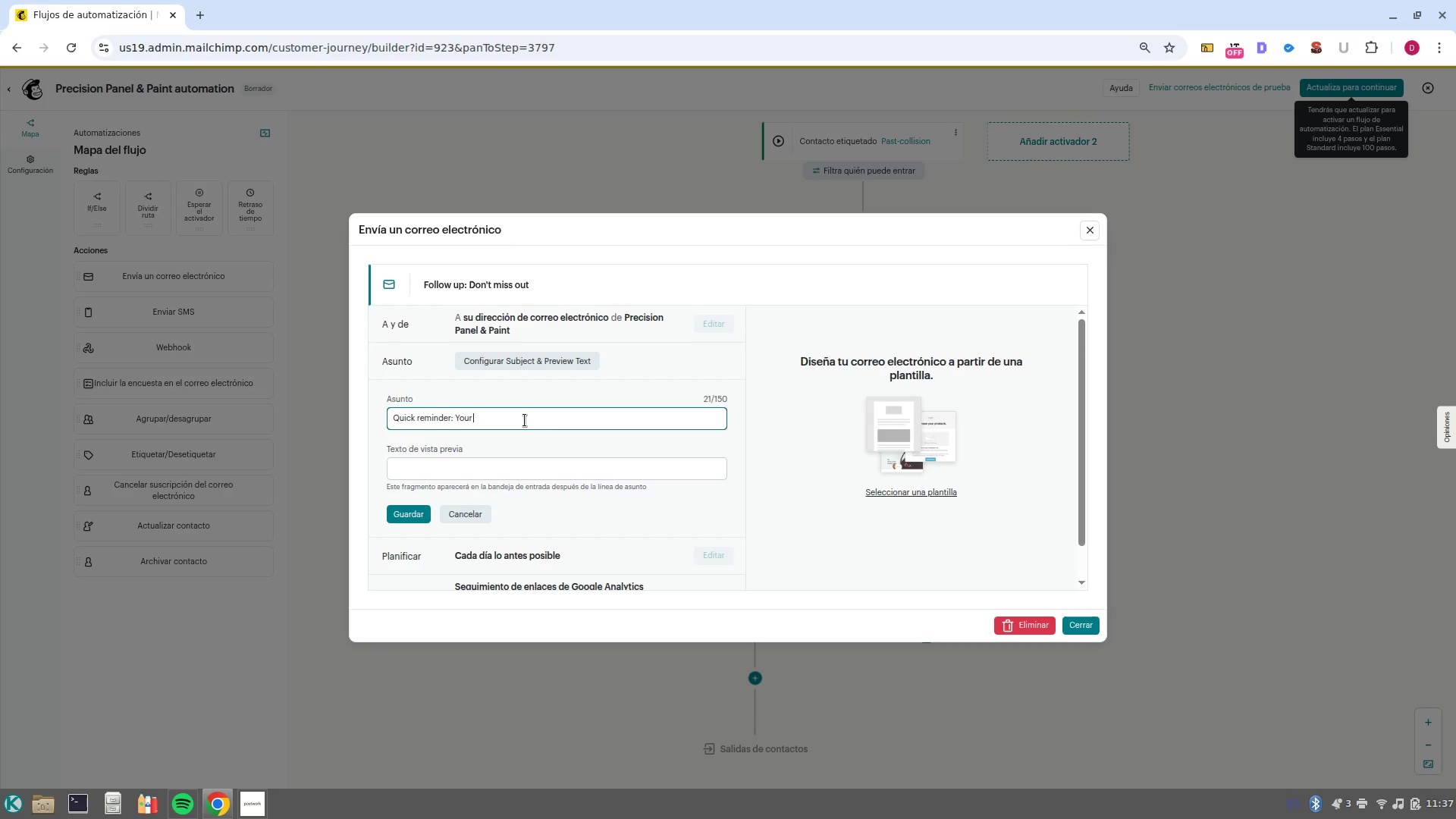 
hold_key(key=AltRight, duration=0.92)
 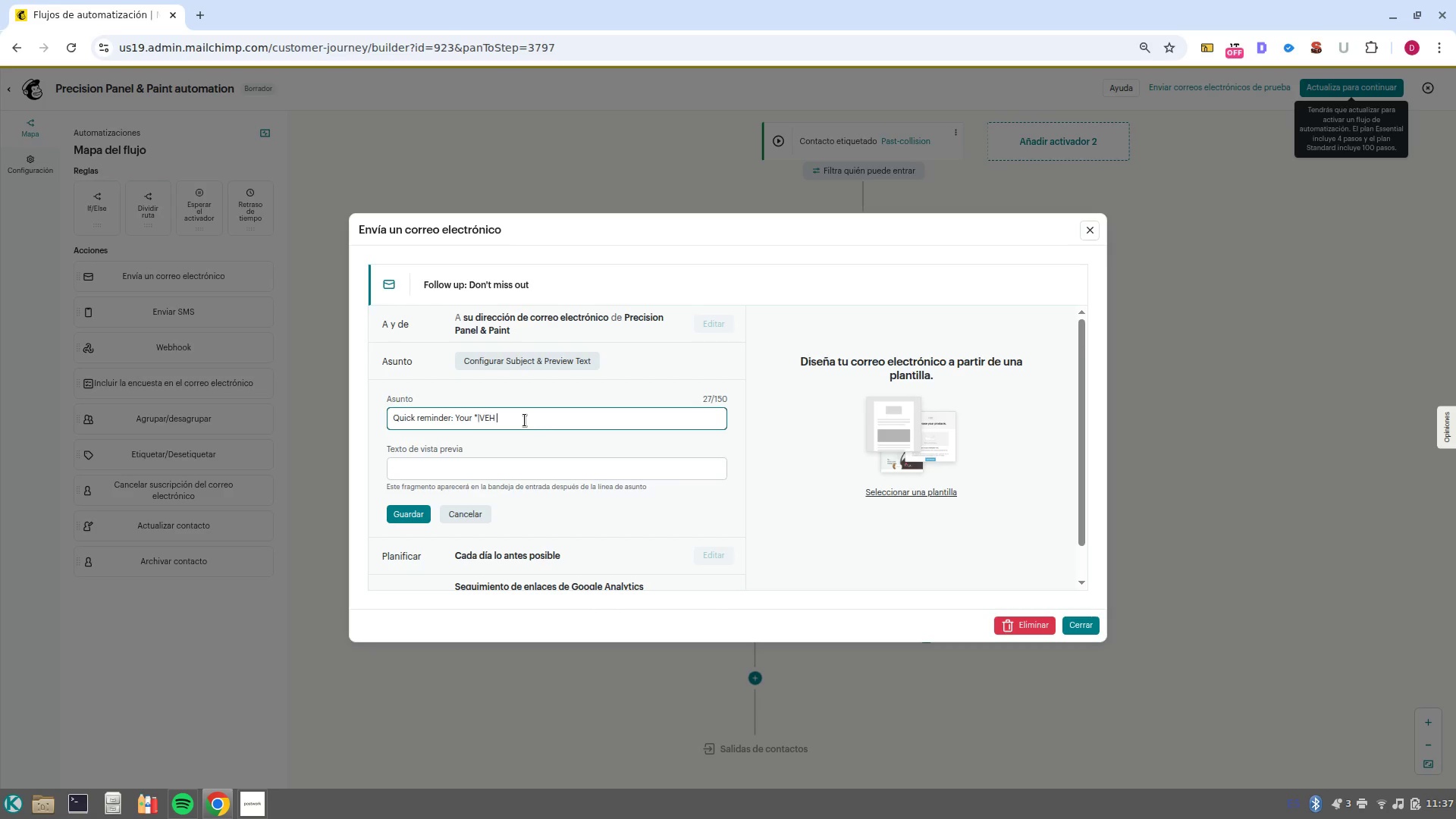 
hold_key(key=AltRight, duration=0.41)
 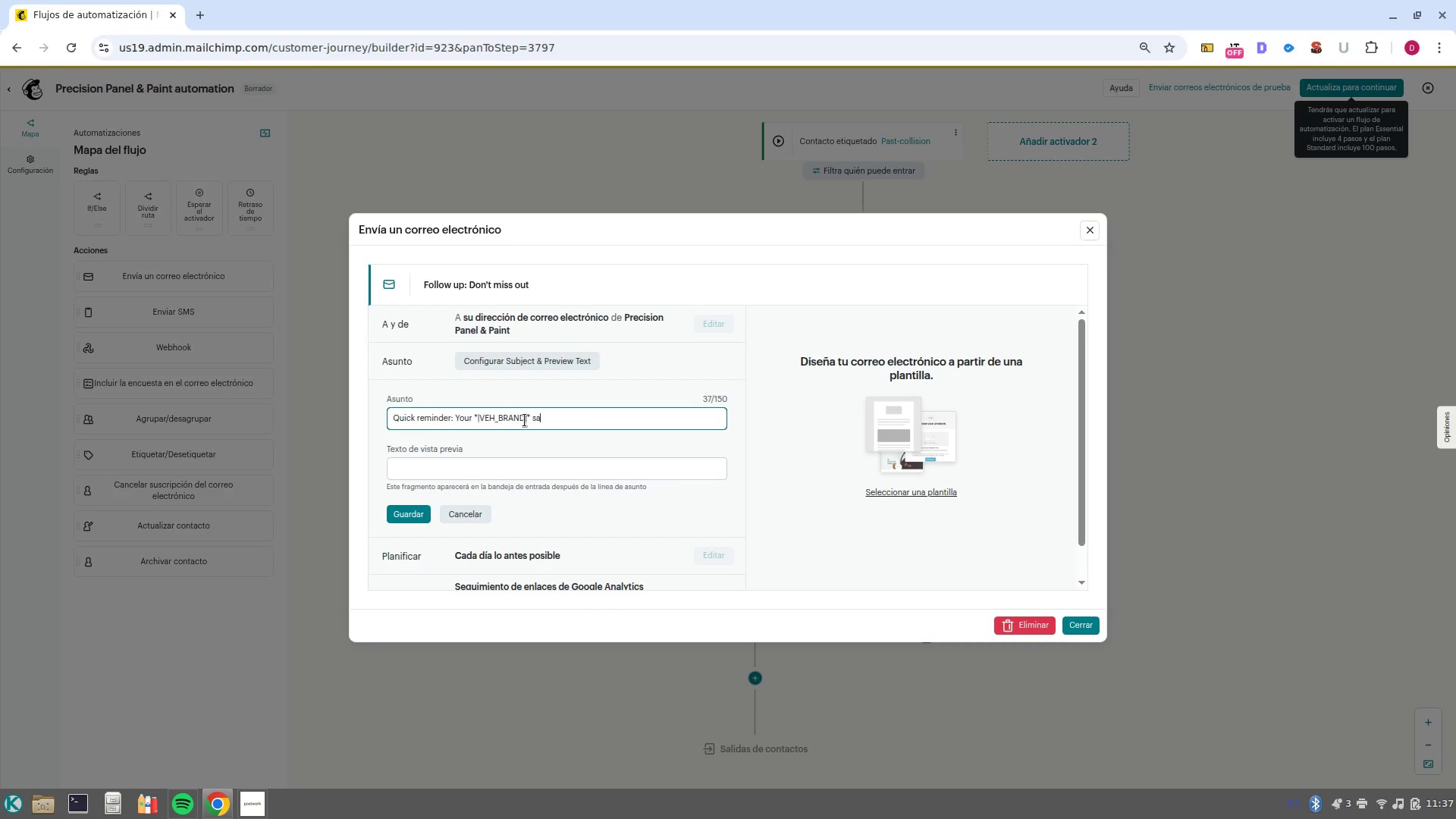 
left_click([246, 758])